 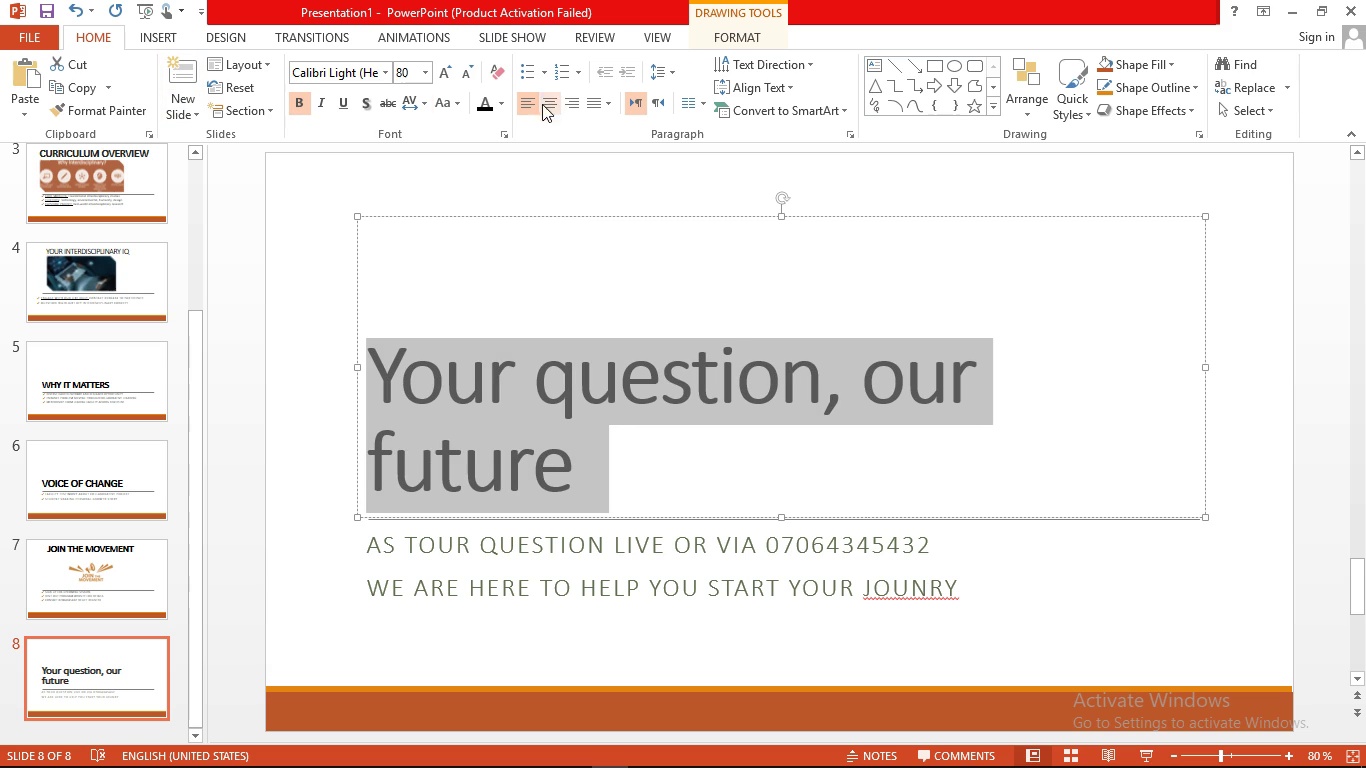 
left_click([452, 100])
 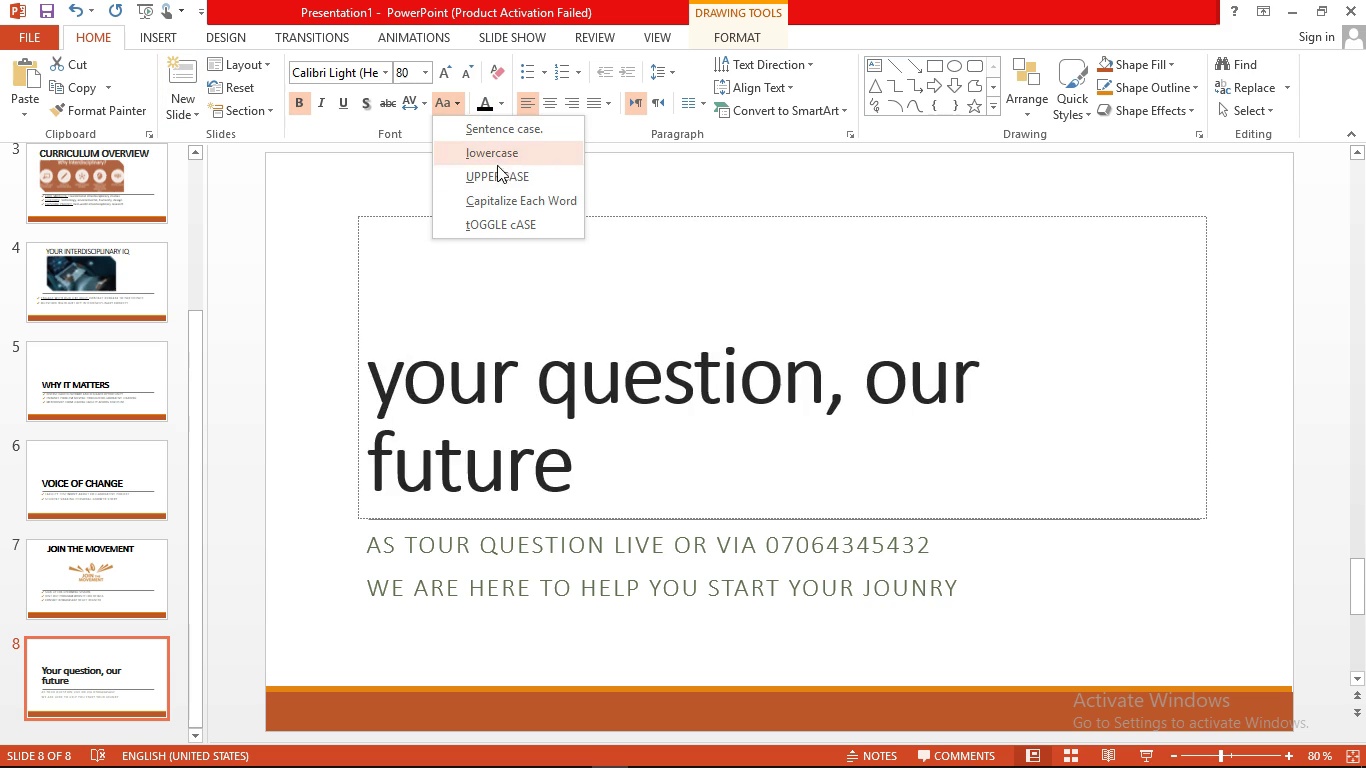 
left_click([488, 184])
 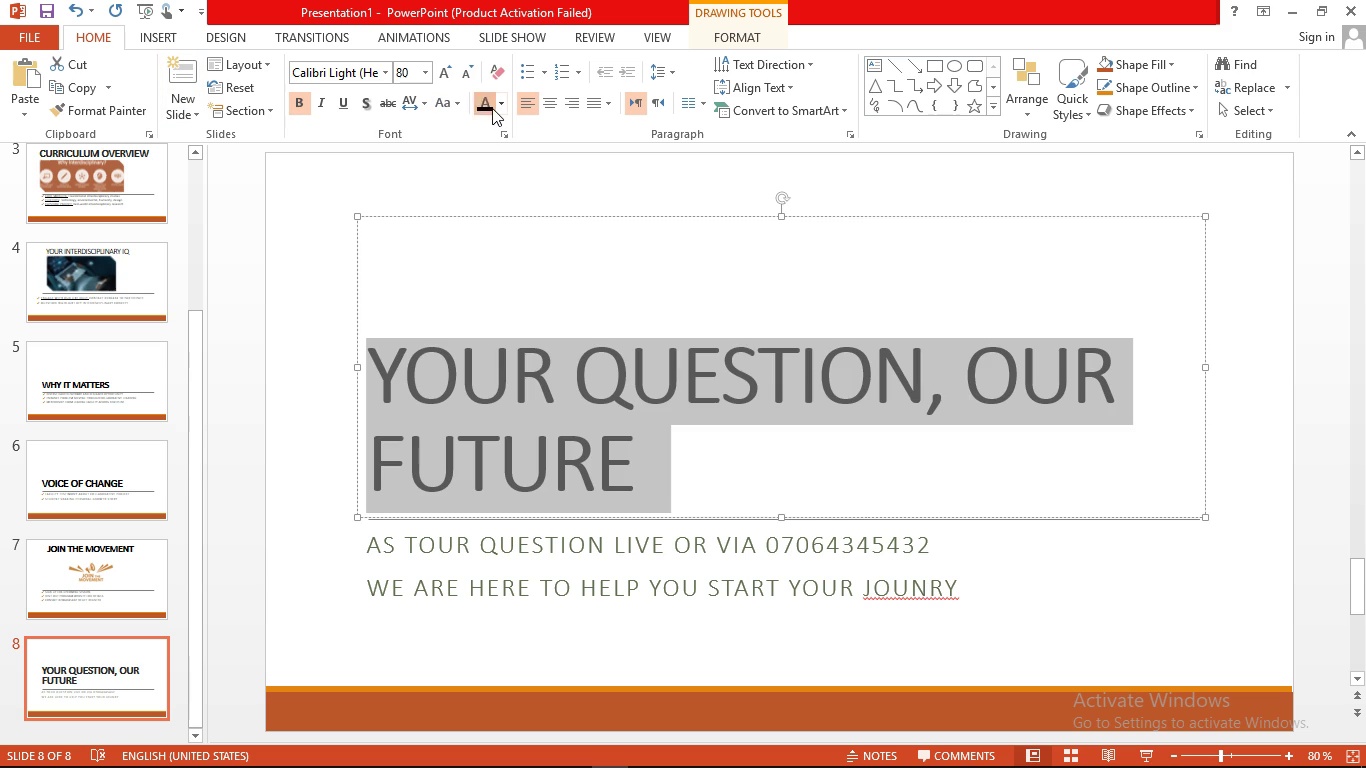 
left_click([492, 108])
 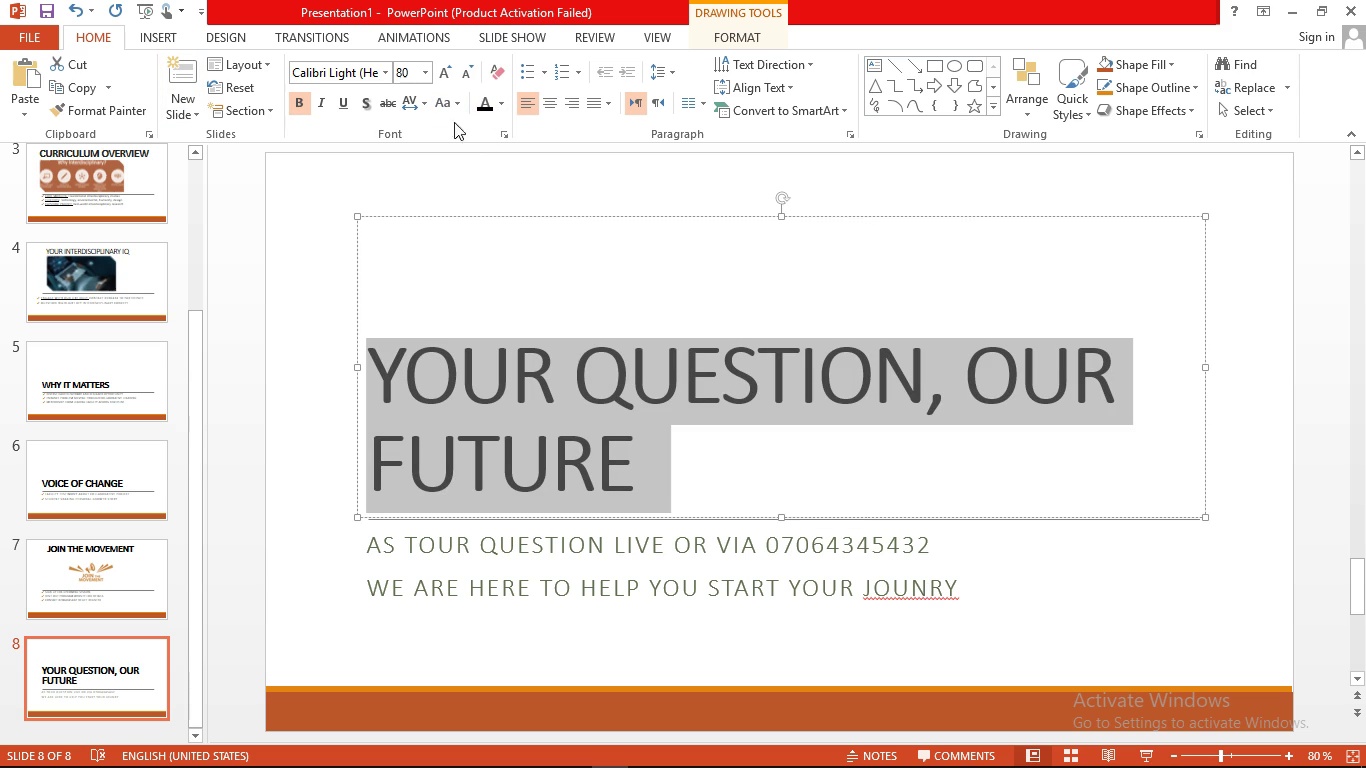 
left_click([428, 72])
 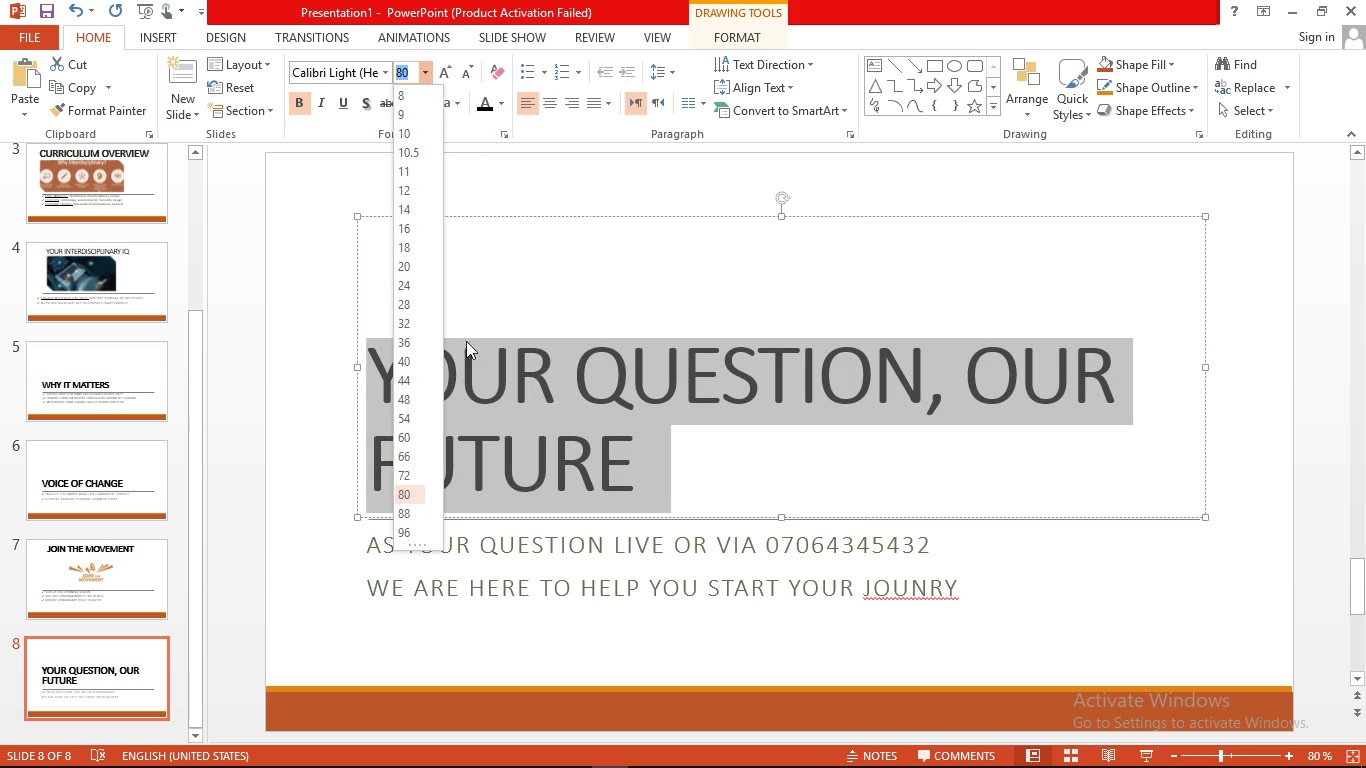 
mouse_move([408, 456])
 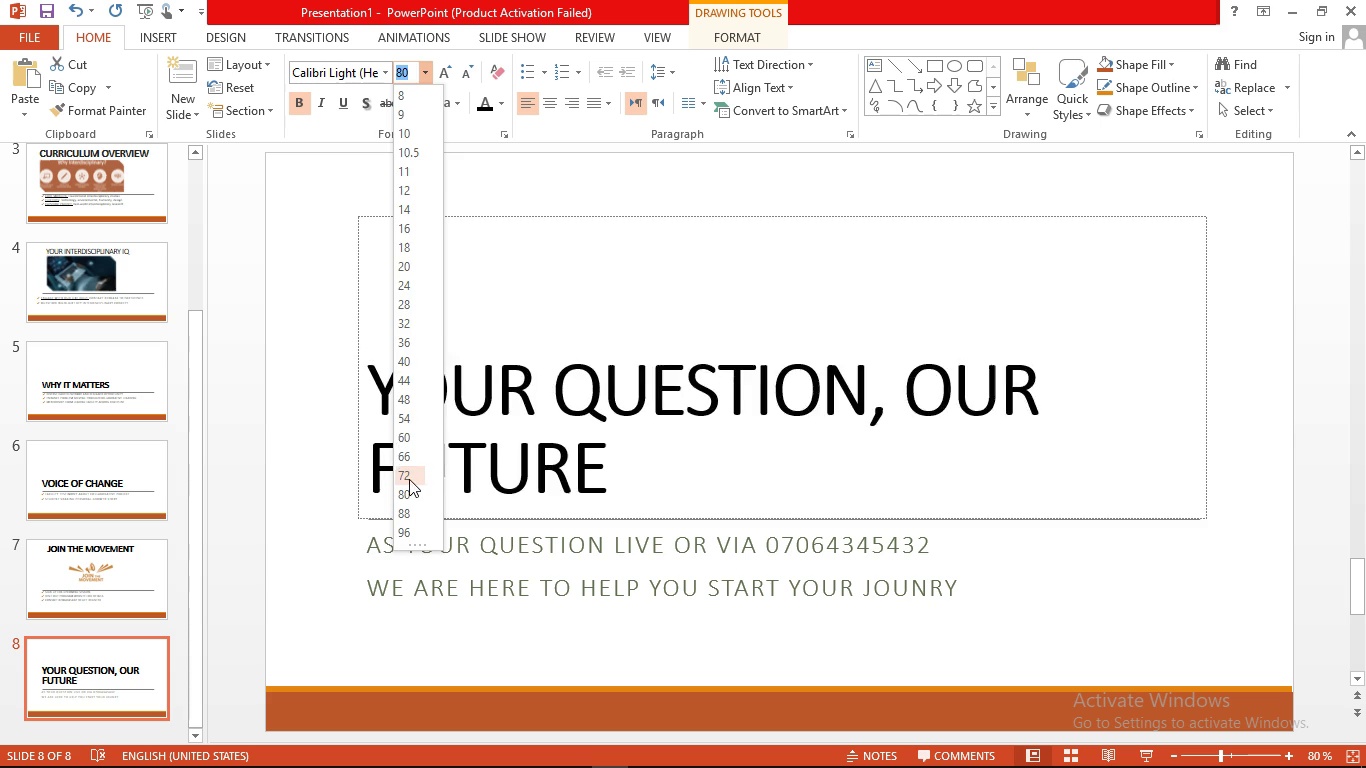 
left_click([409, 479])